 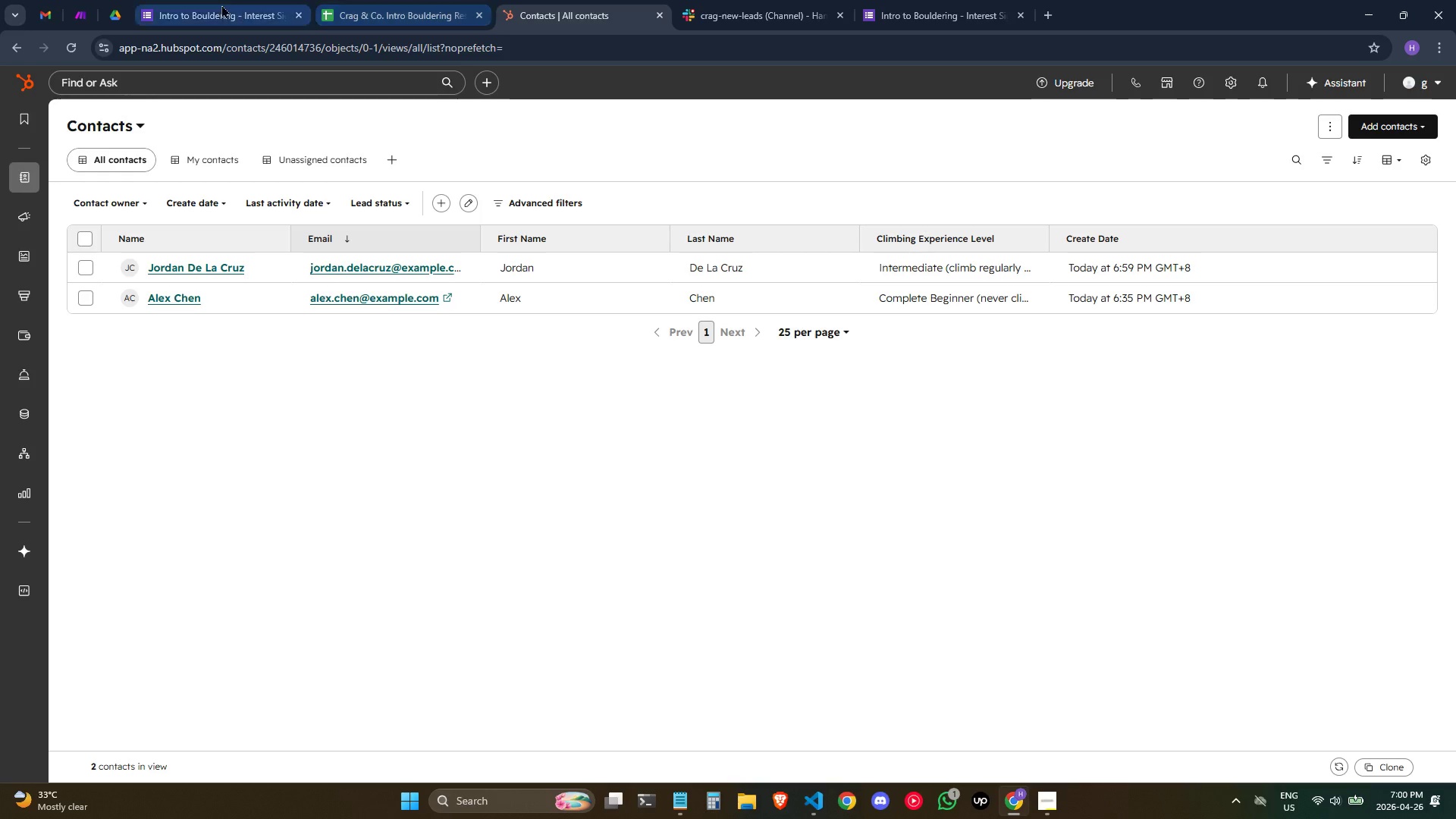 
left_click([720, 0])
 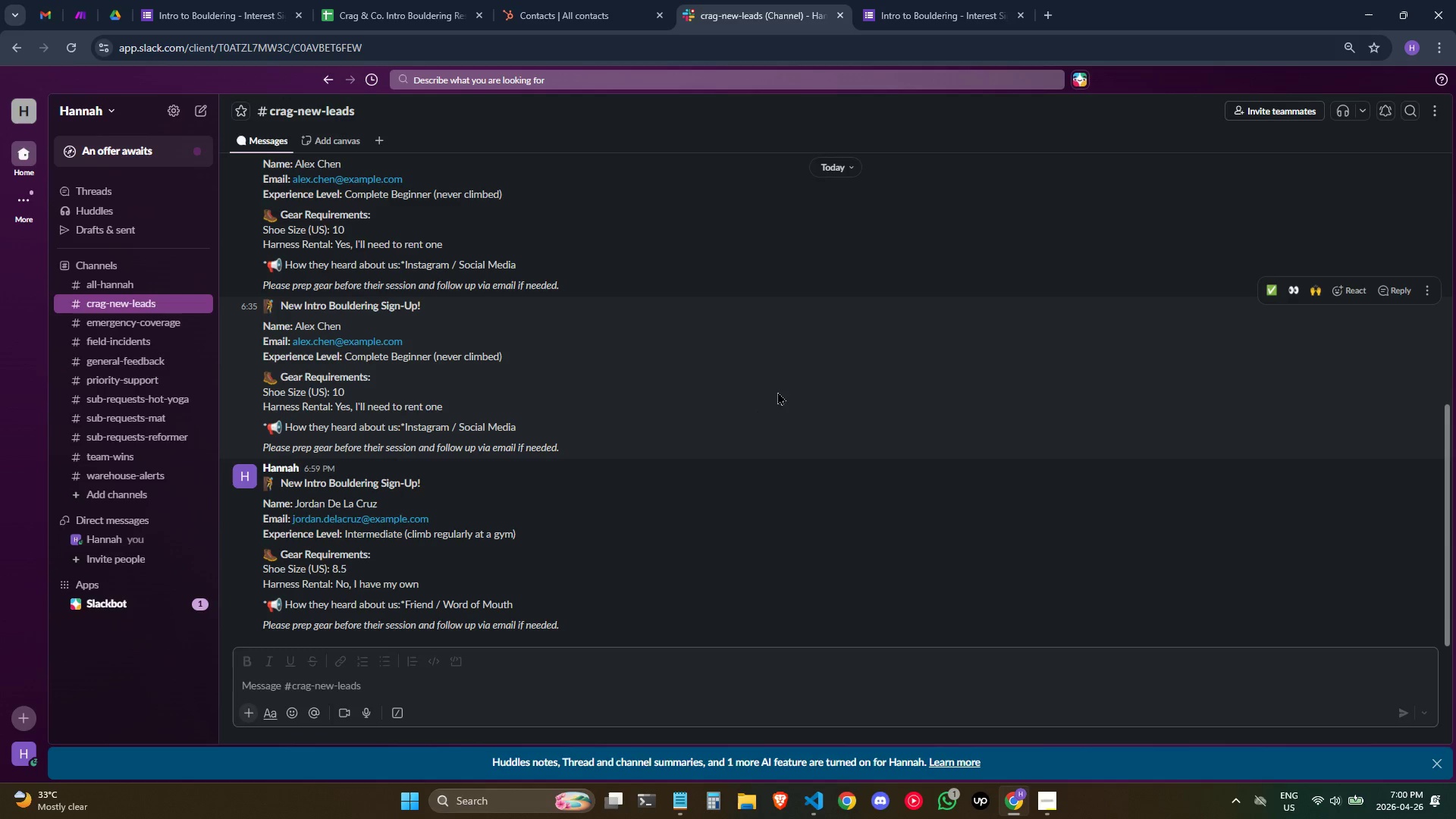 
scroll: coordinate [799, 391], scroll_direction: up, amount: 2.0
 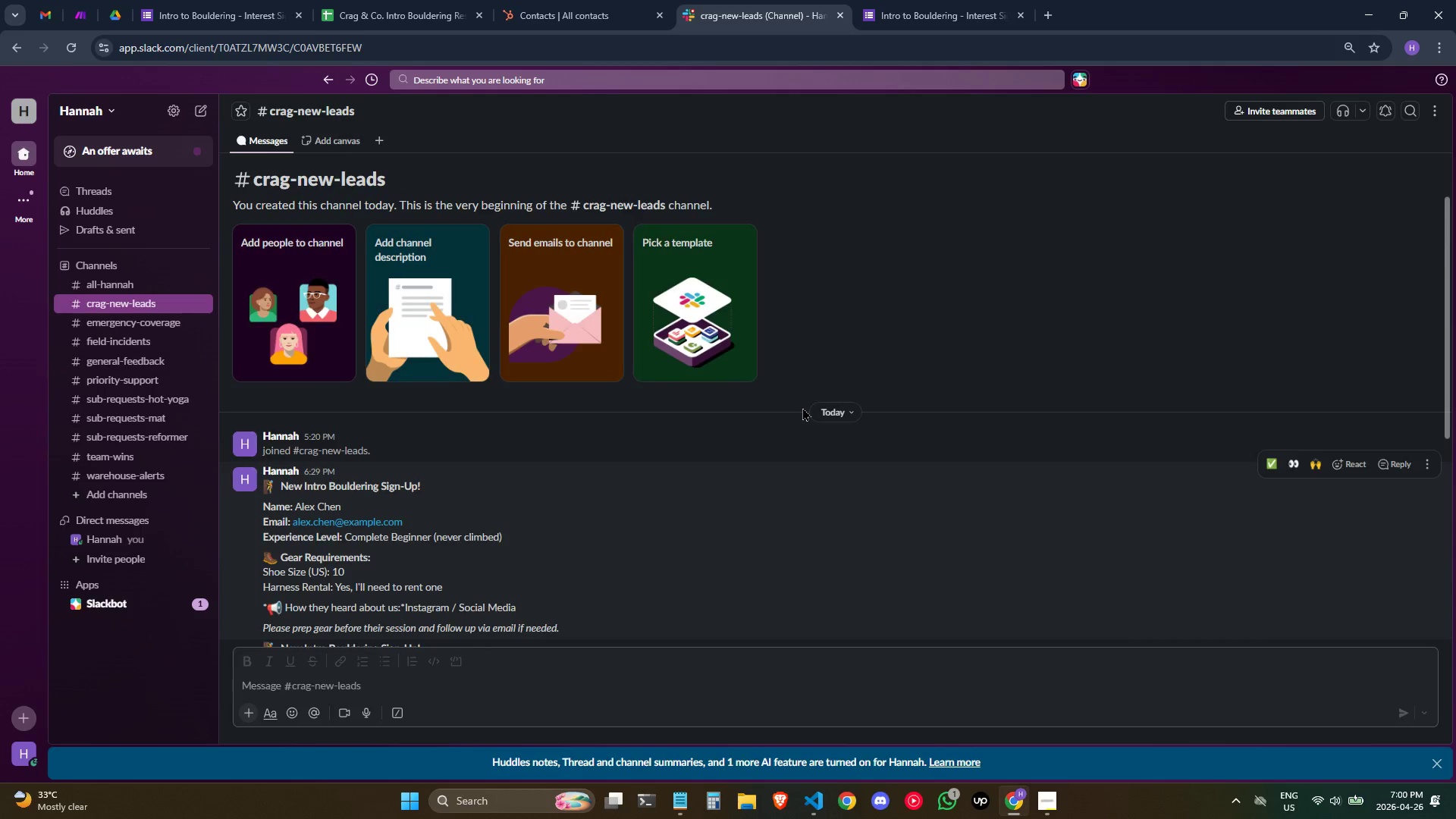 
scroll: coordinate [802, 409], scroll_direction: down, amount: 4.0
 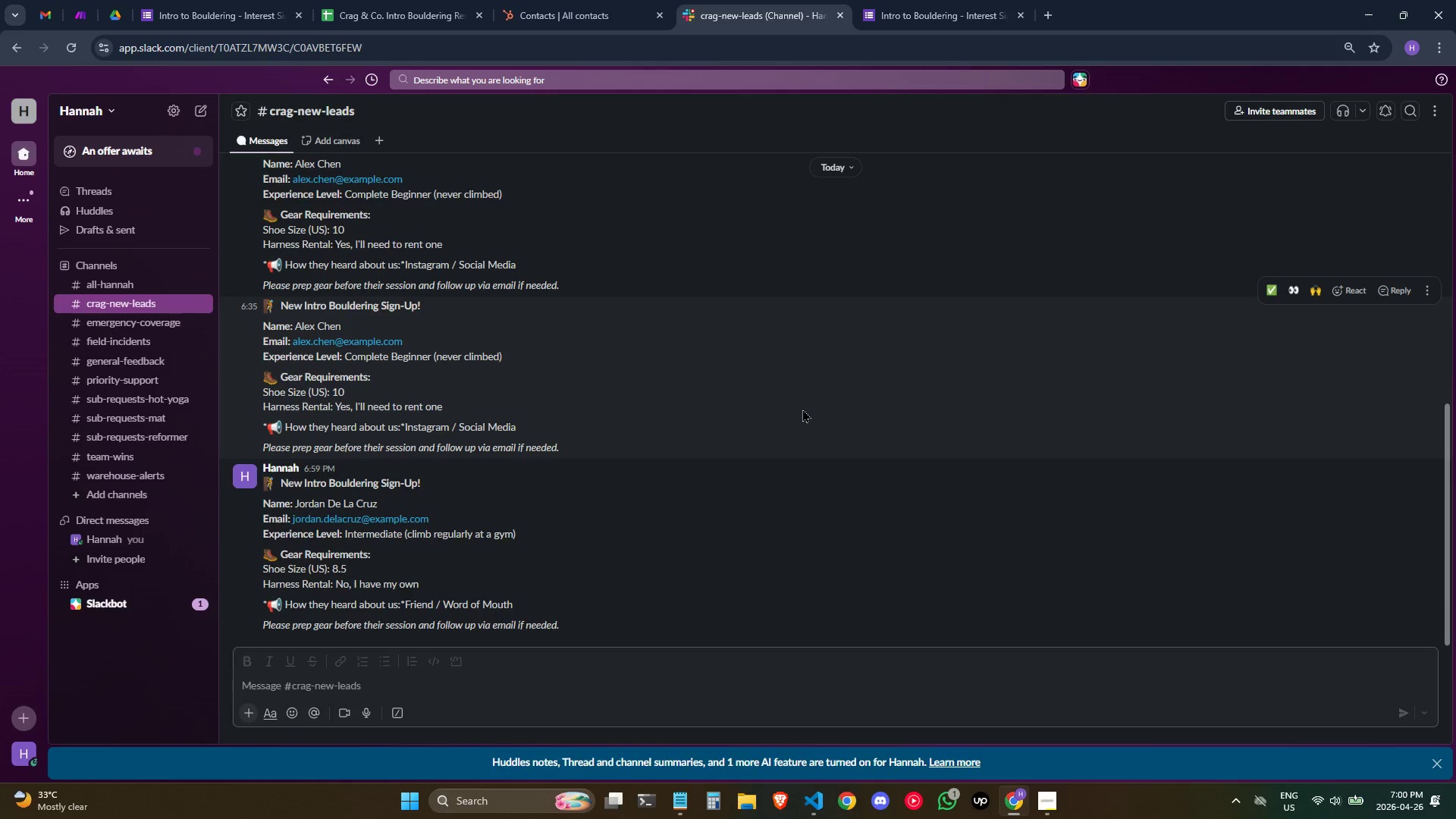 
scroll: coordinate [802, 408], scroll_direction: up, amount: 3.0
 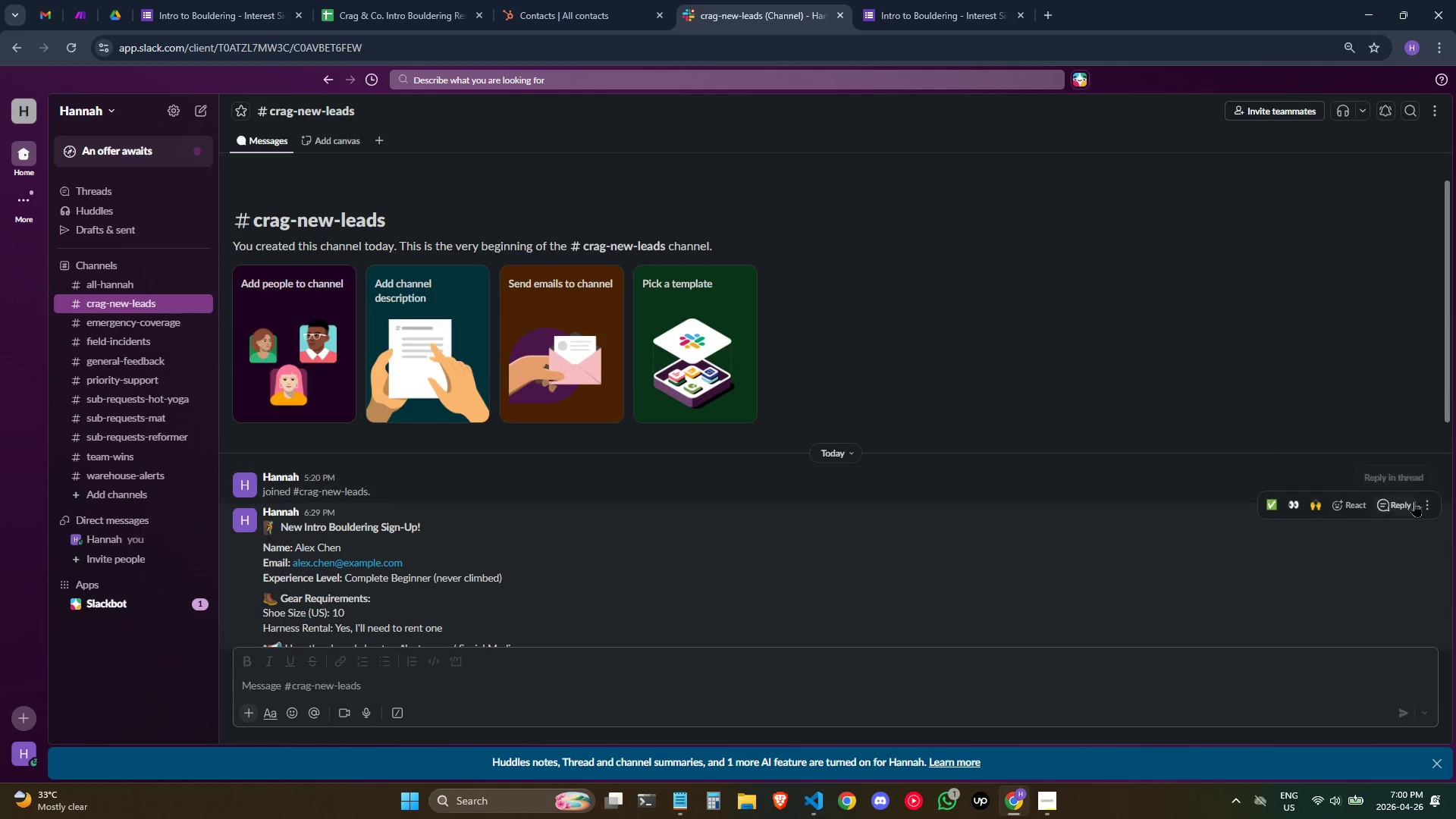 
left_click([1426, 509])
 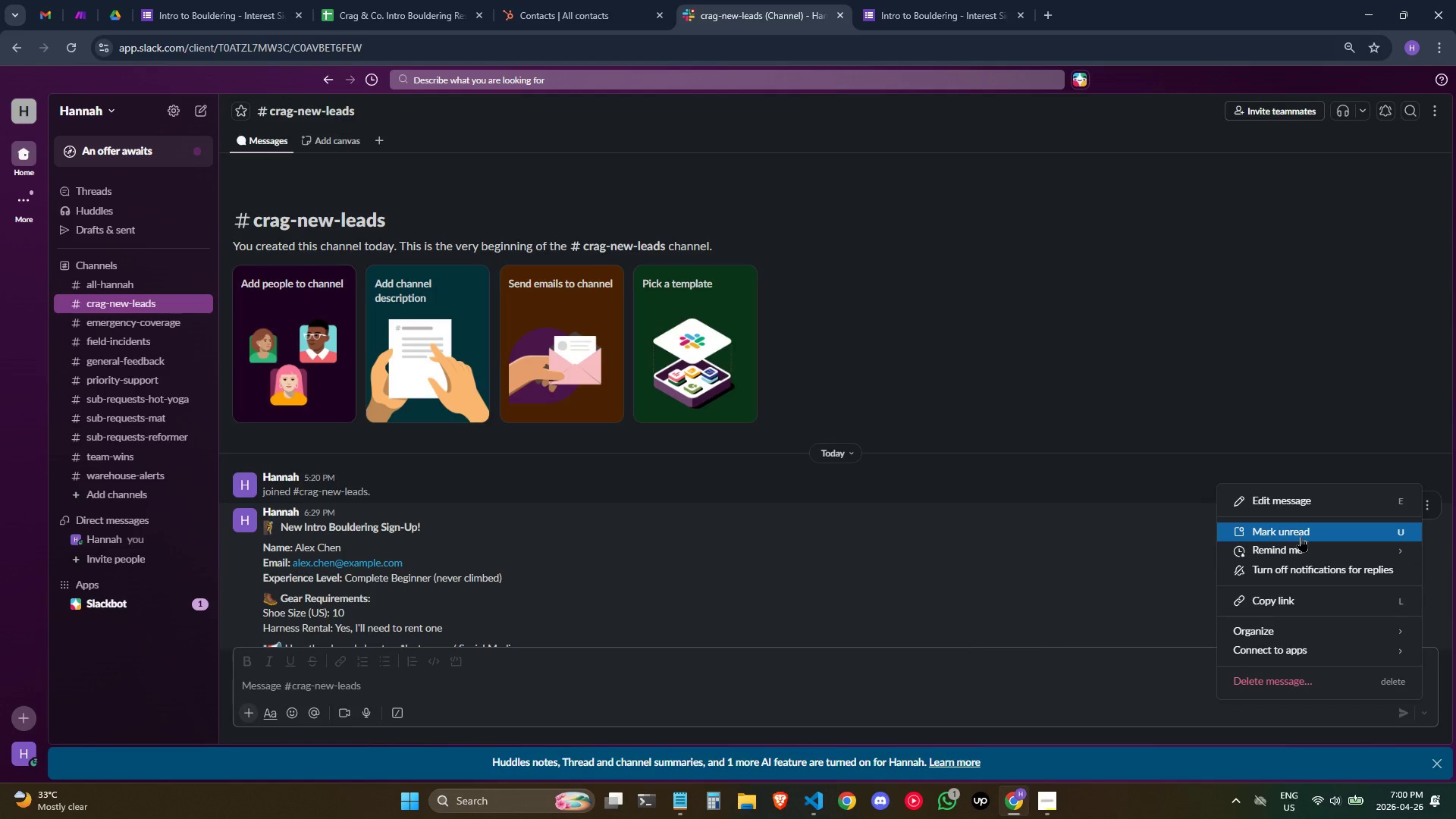 
left_click([1281, 679])
 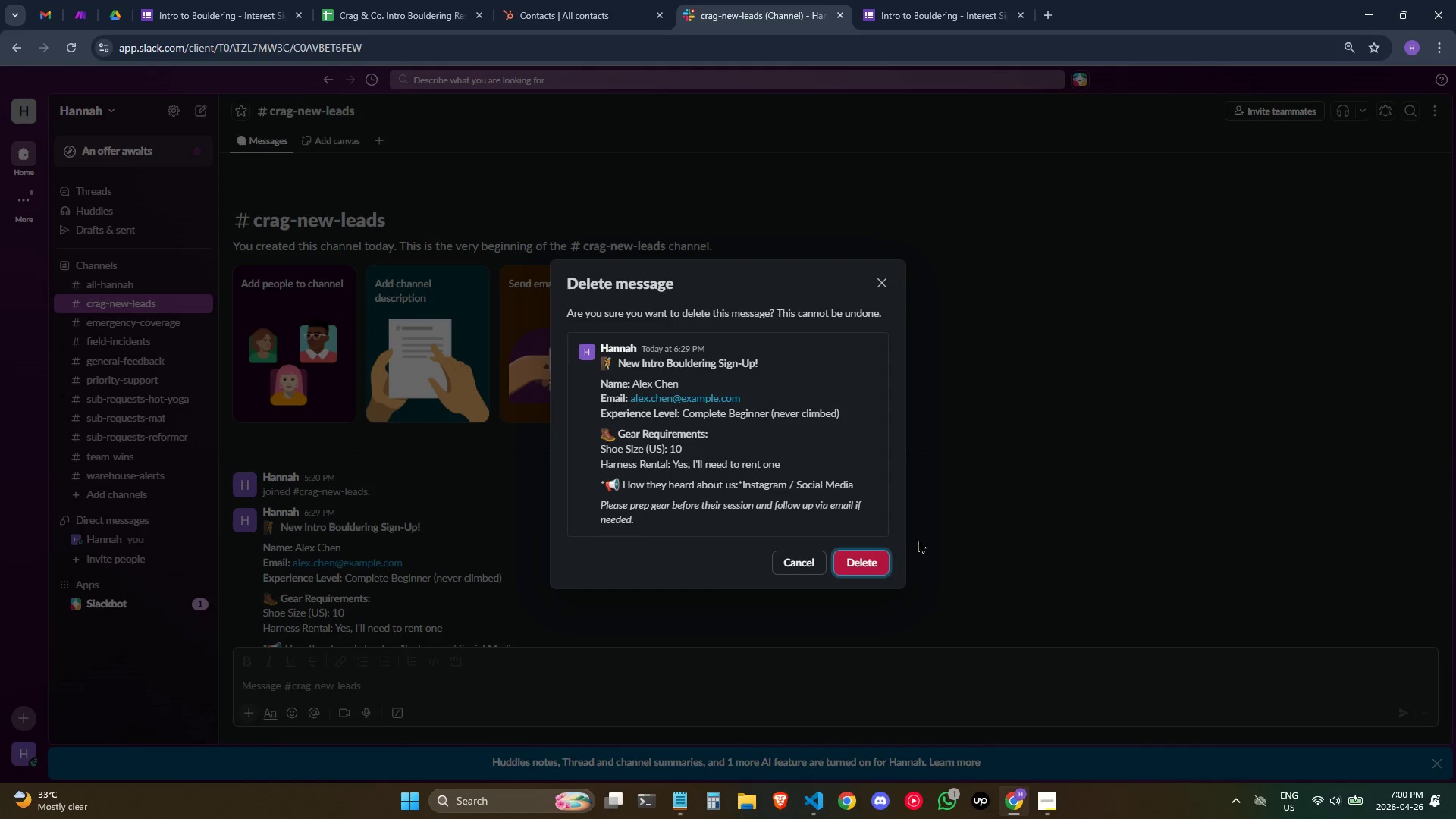 
left_click([880, 560])
 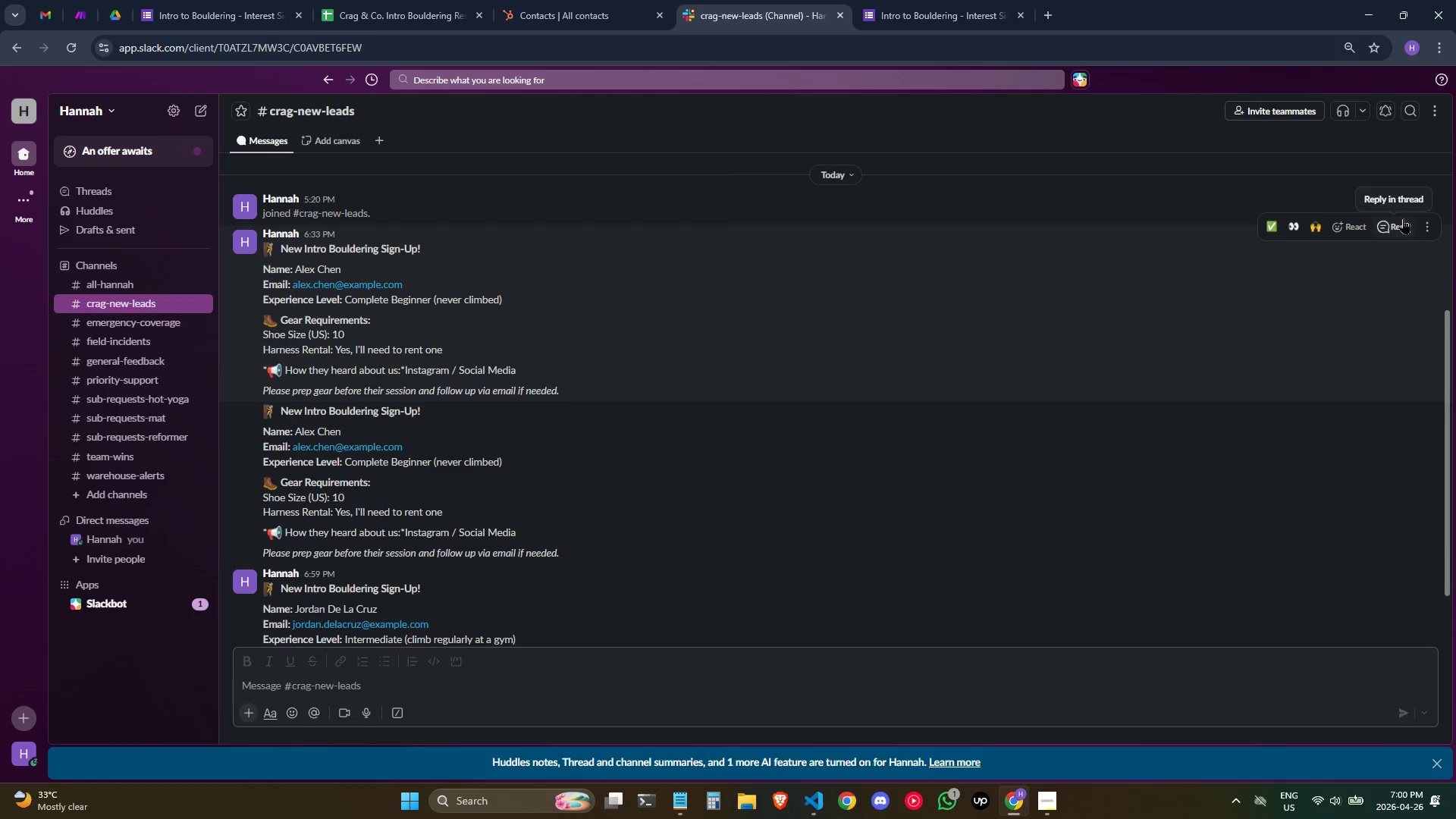 
left_click([1430, 232])
 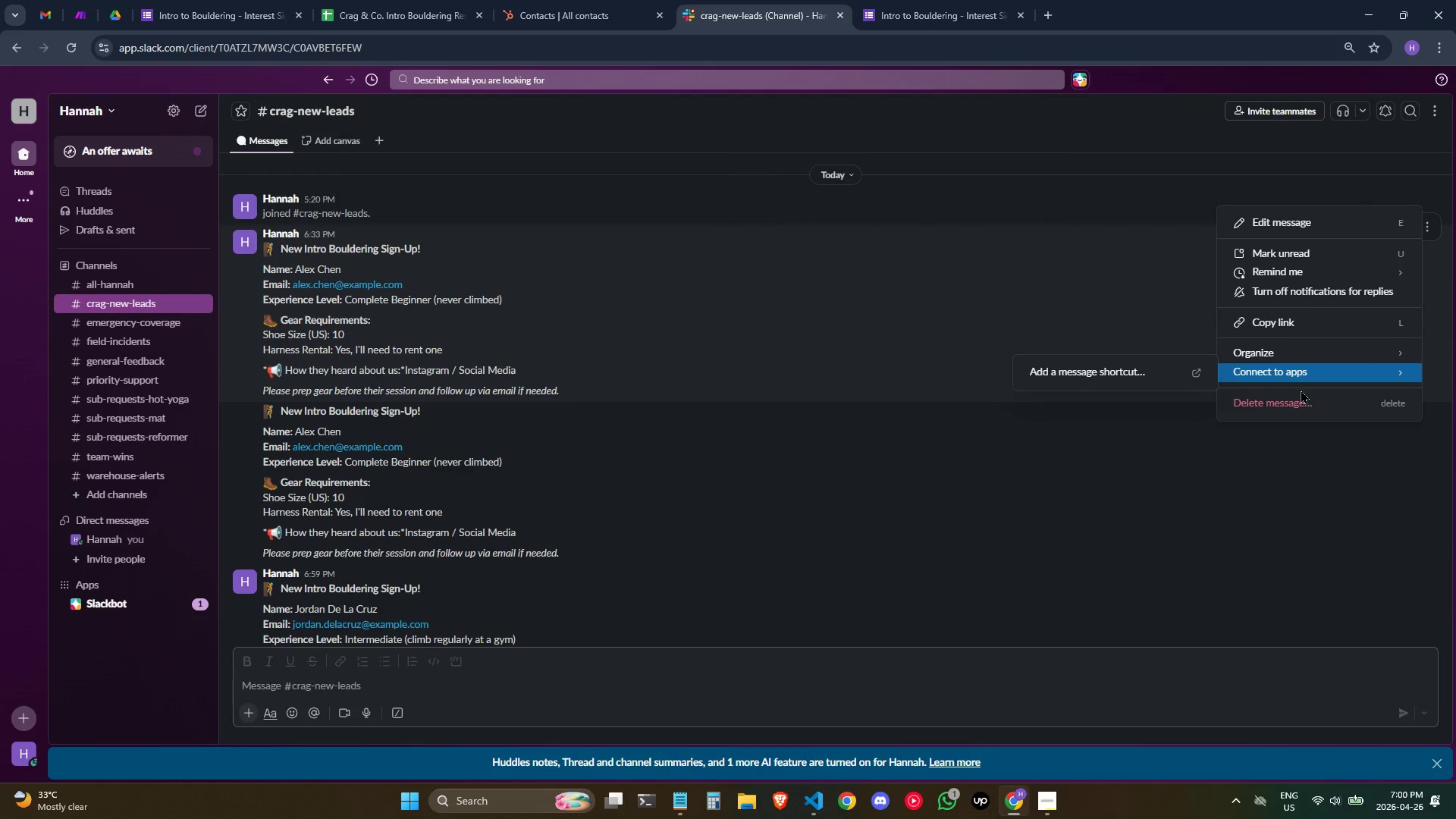 
left_click([1295, 397])
 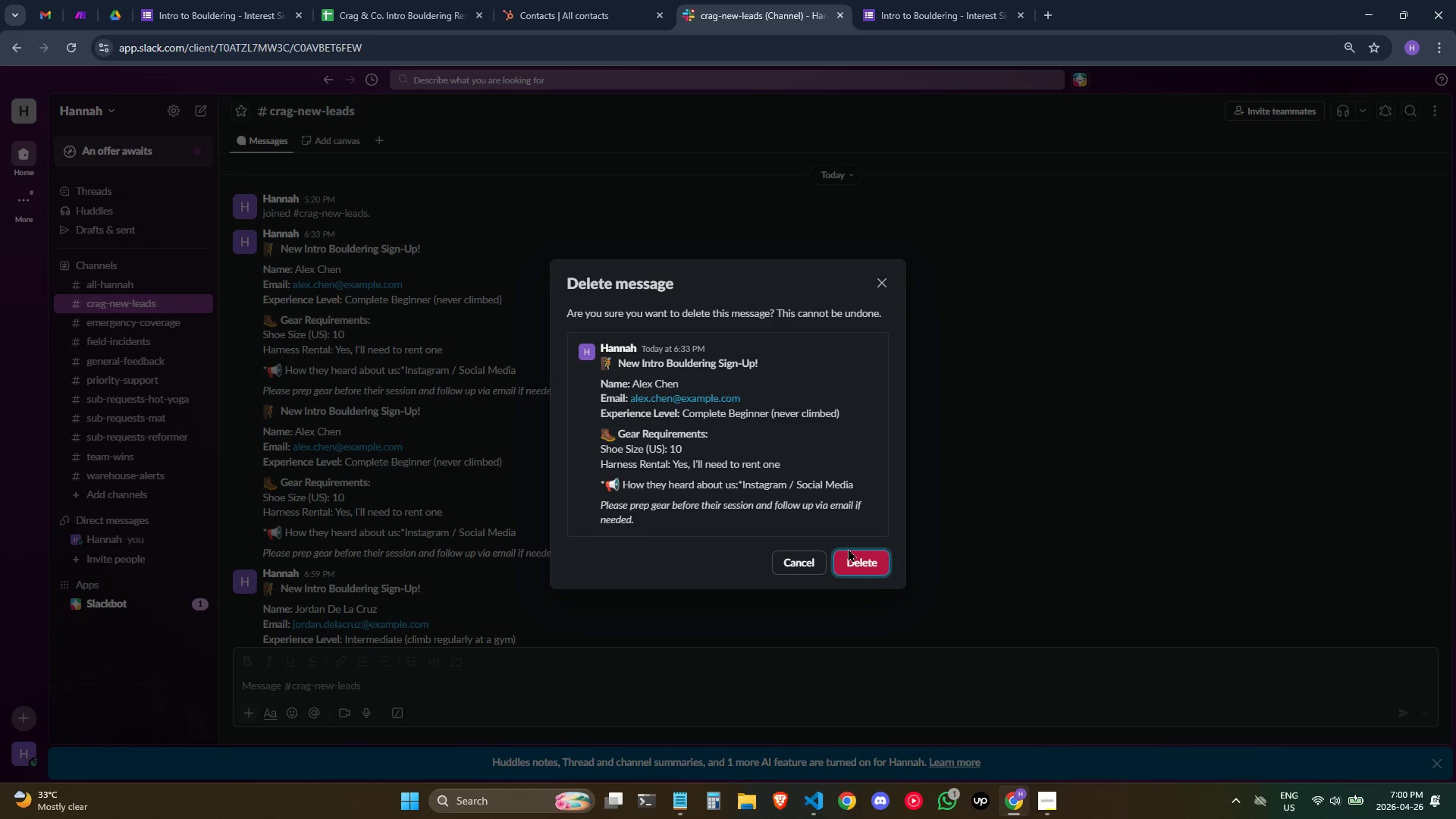 
left_click([869, 569])
 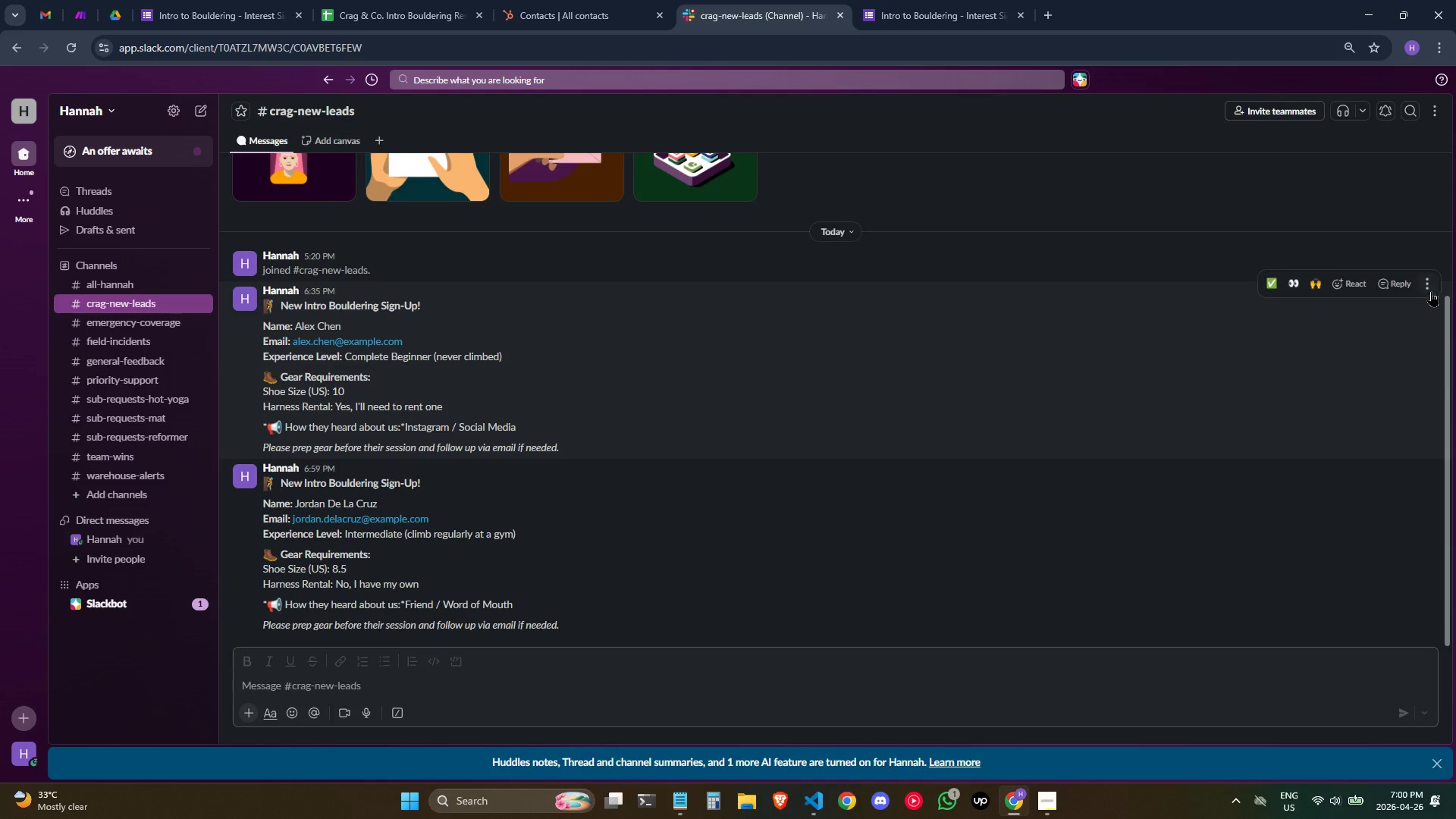 
left_click([1431, 289])
 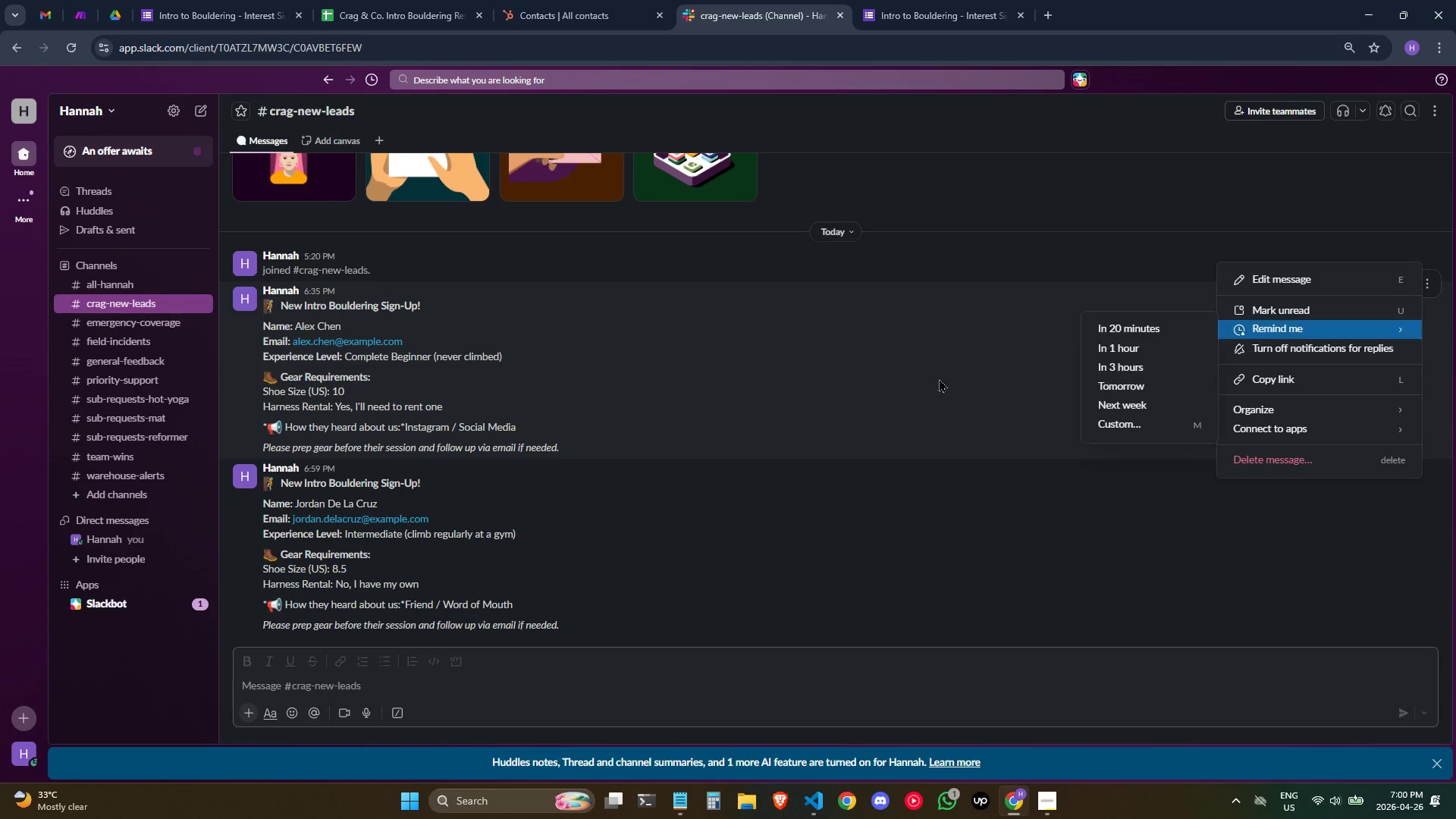 
left_click([918, 384])
 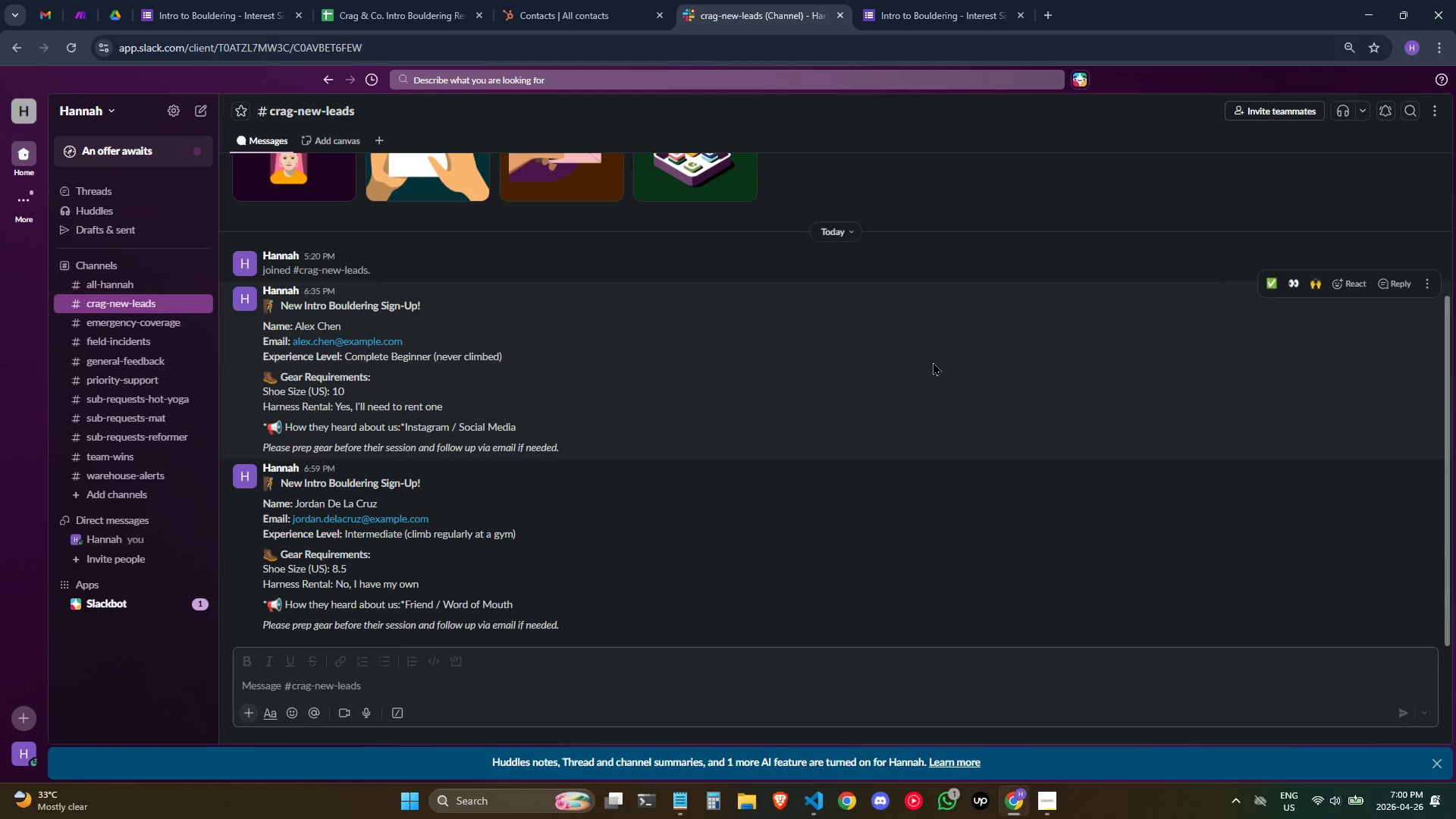 
left_click([906, 481])
 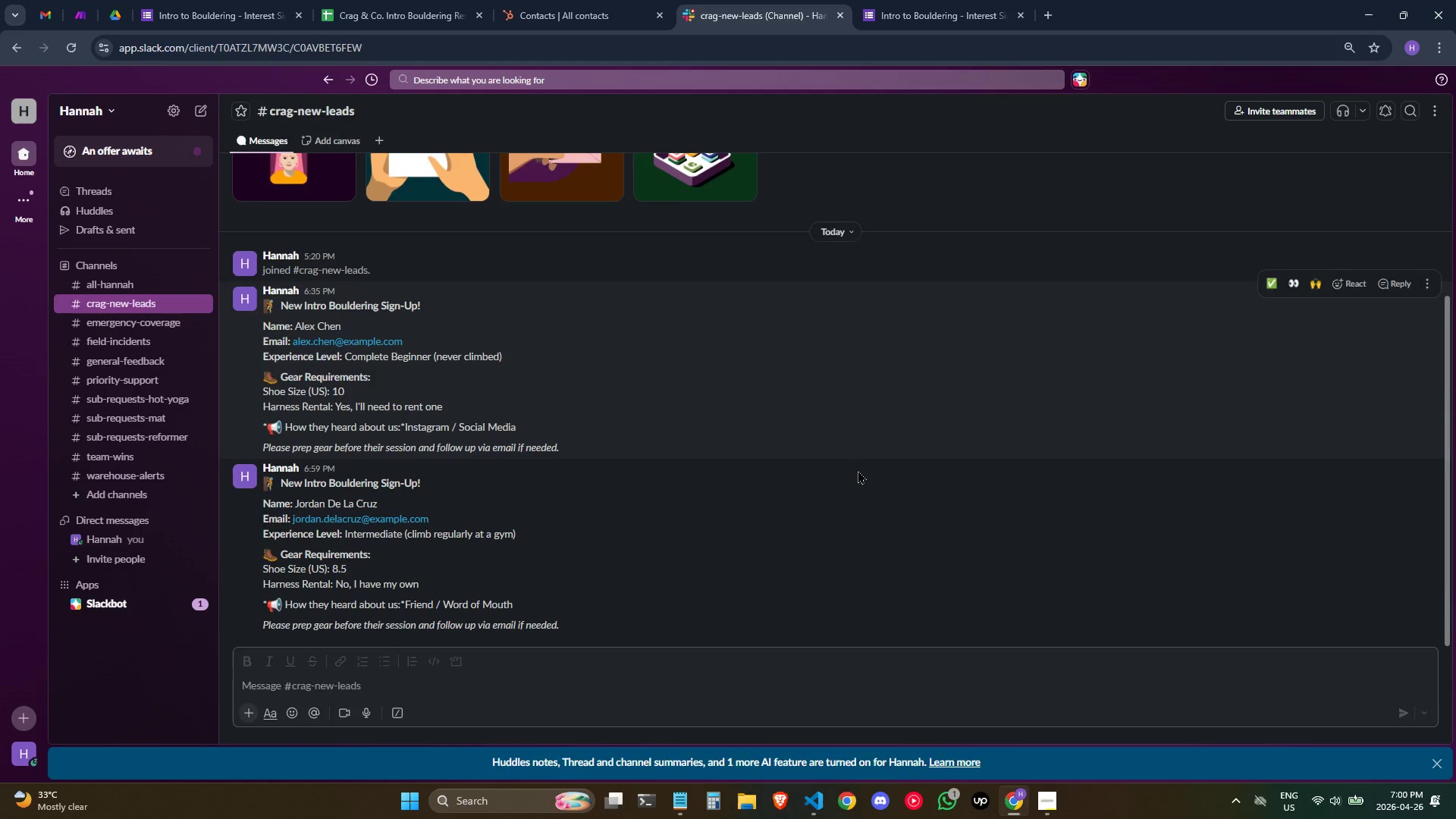 
scroll: coordinate [933, 362], scroll_direction: down, amount: 4.0
 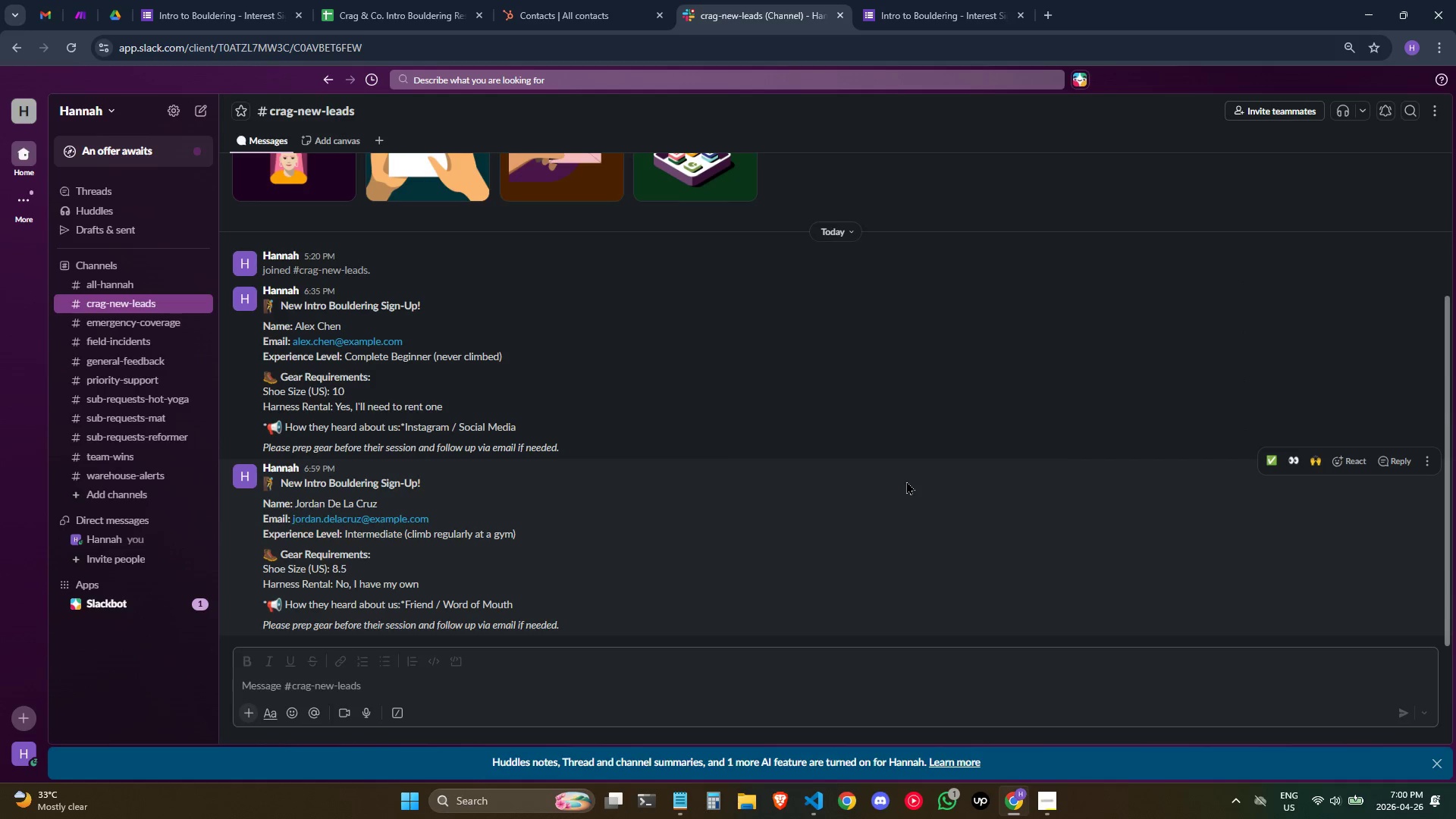 
double_click([840, 513])
 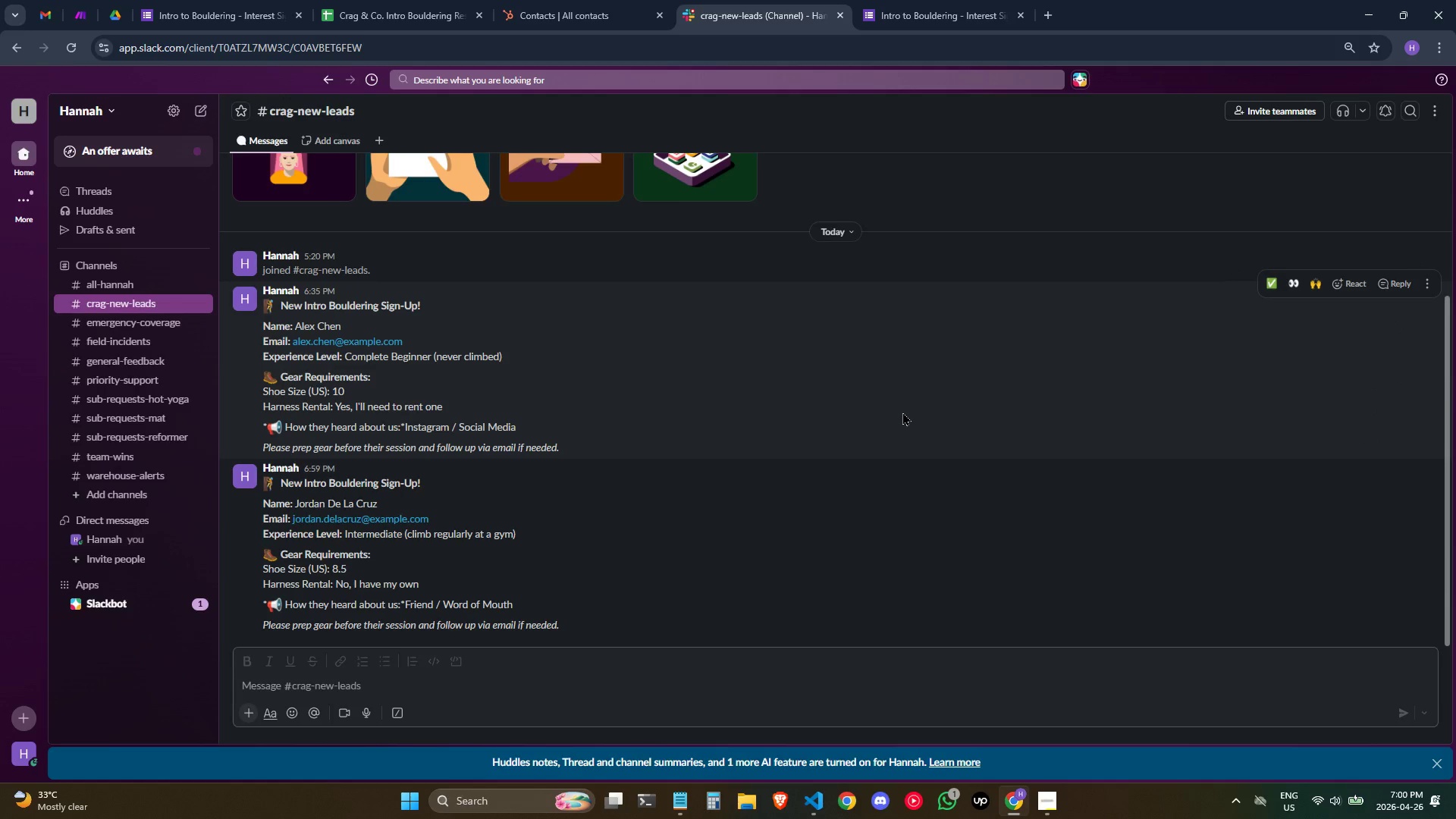 
triple_click([902, 412])
 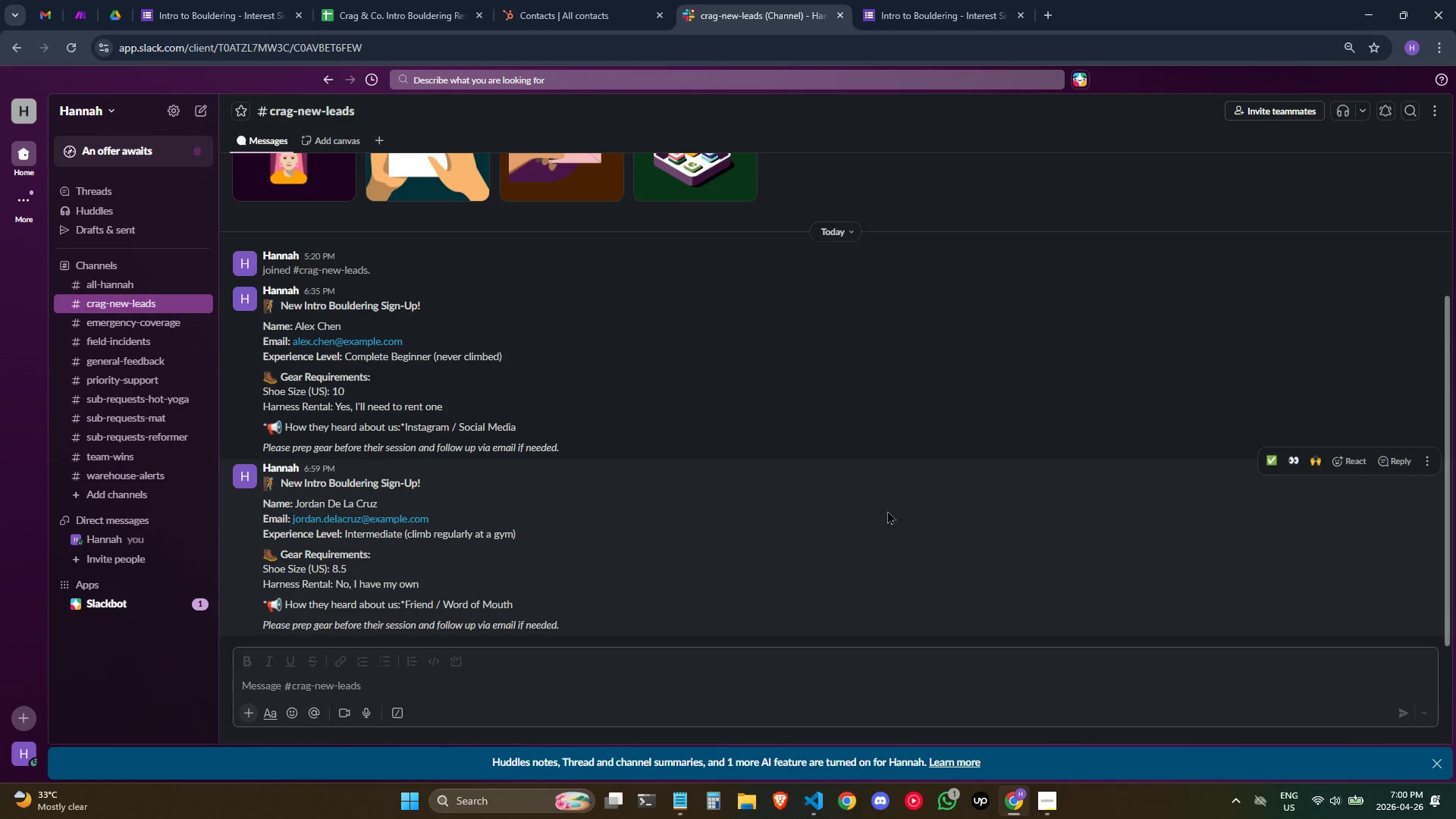 
triple_click([887, 510])
 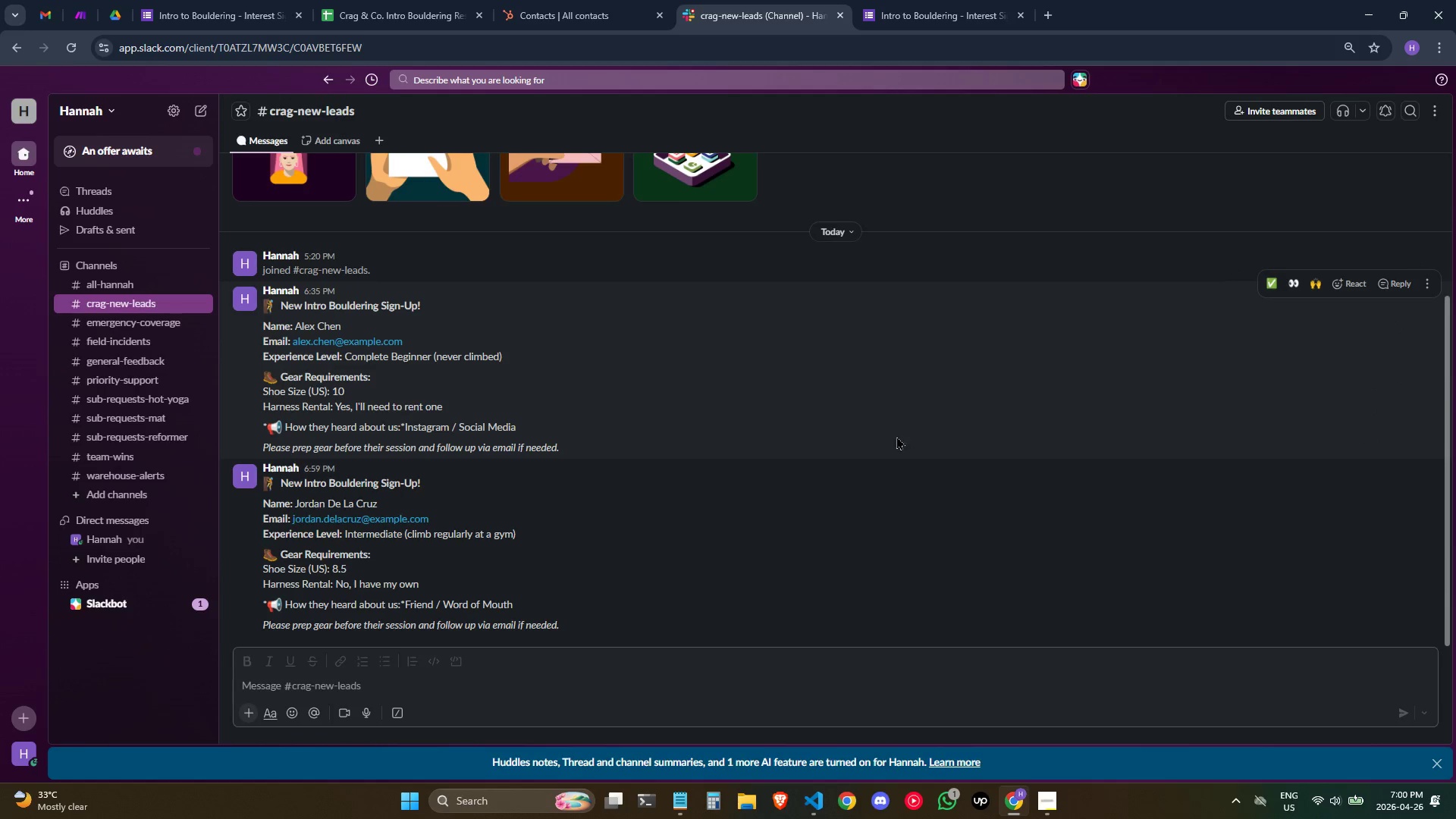 
double_click([859, 520])
 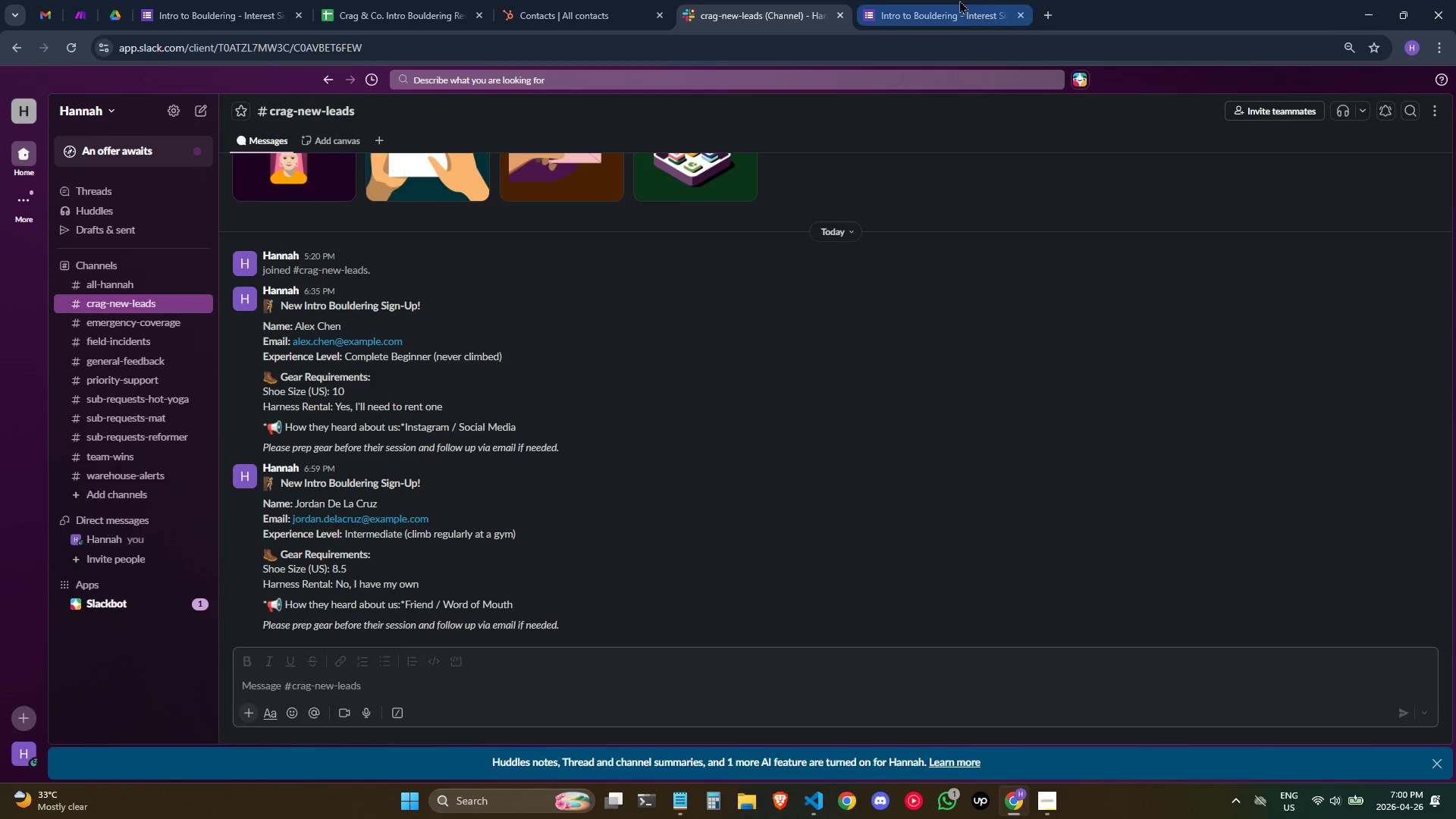 
left_click([959, 0])
 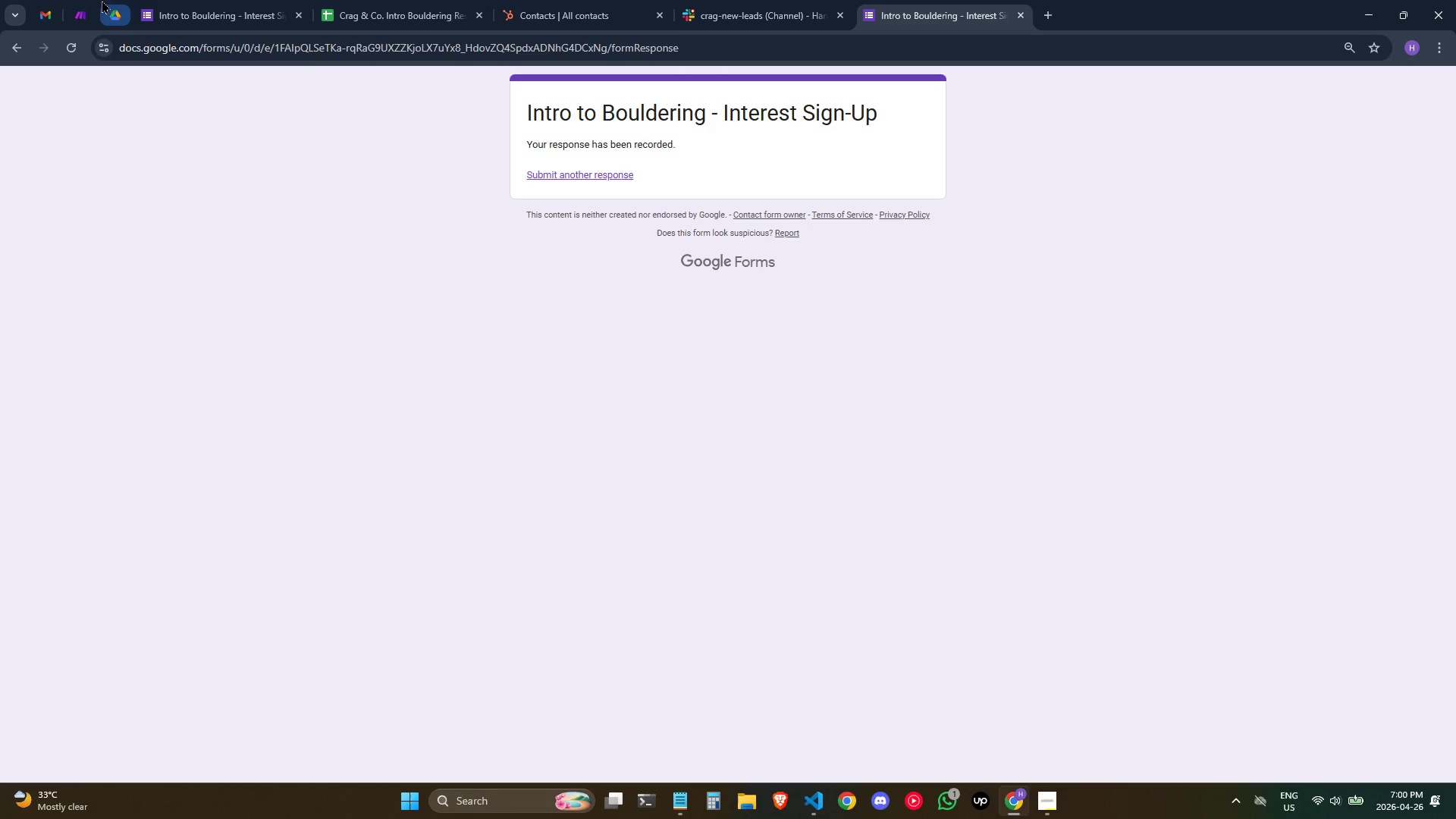 
left_click([215, 0])
 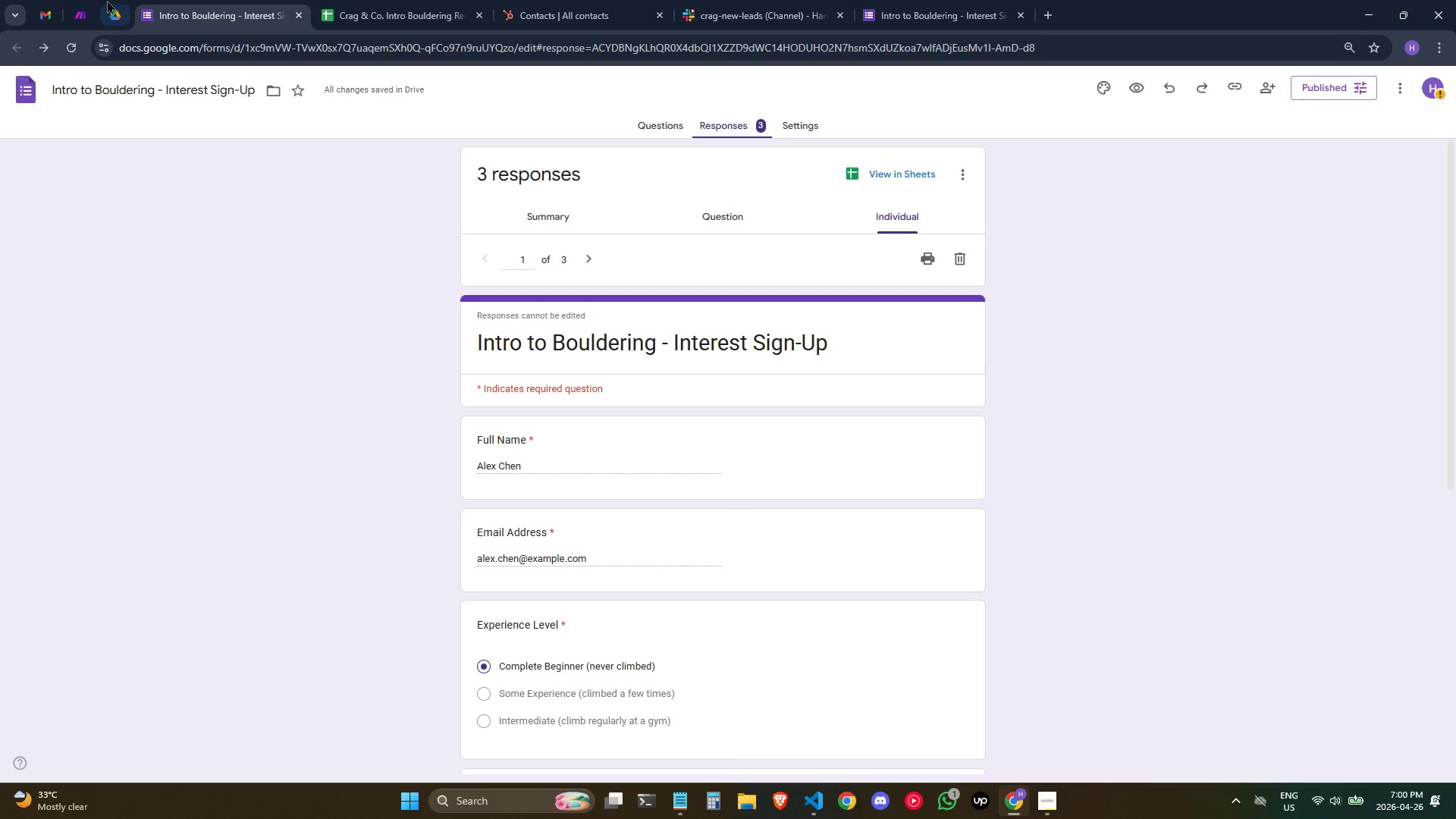 
left_click([77, 13])
 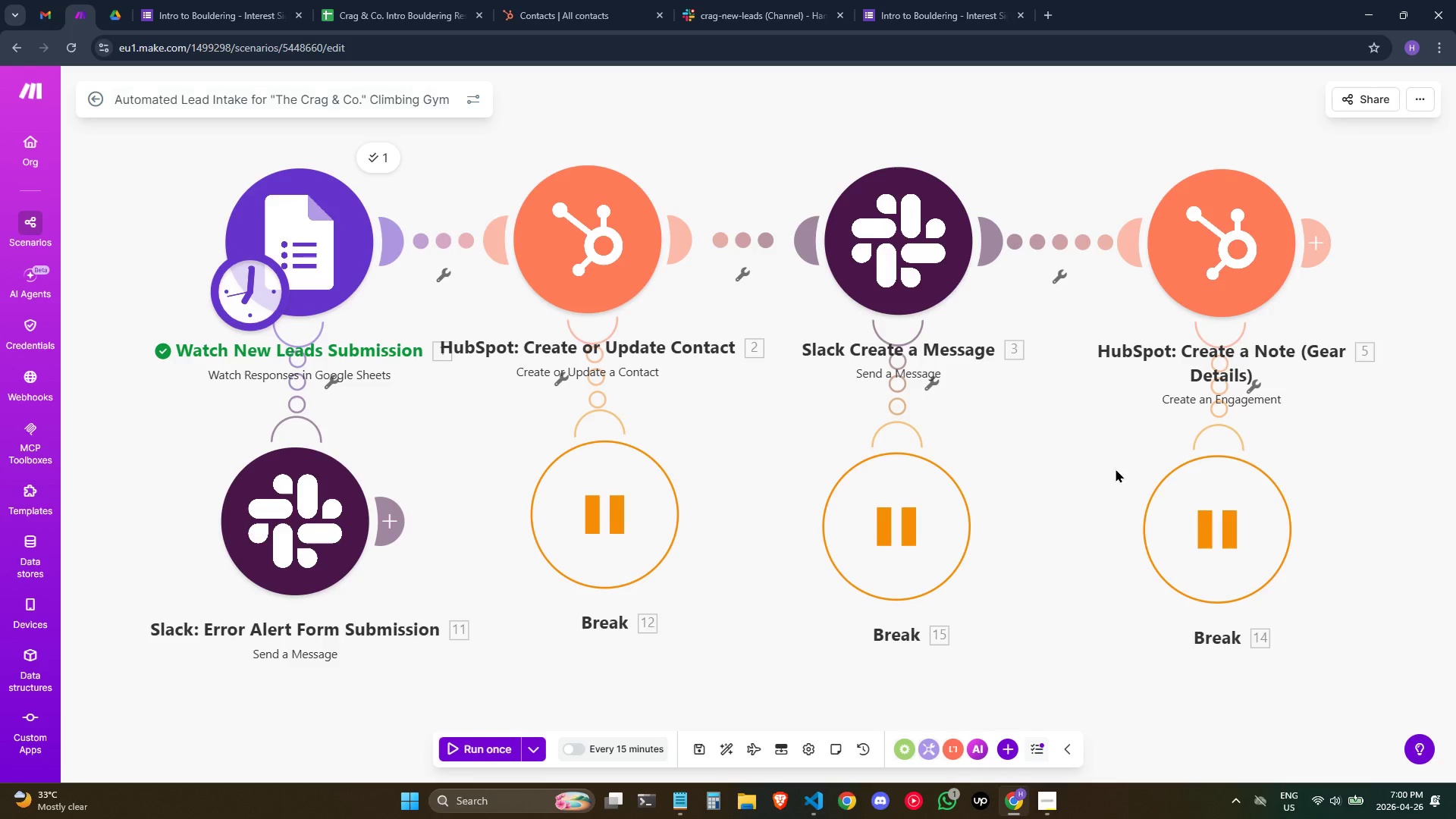 
scroll: coordinate [1123, 463], scroll_direction: down, amount: 1.0
 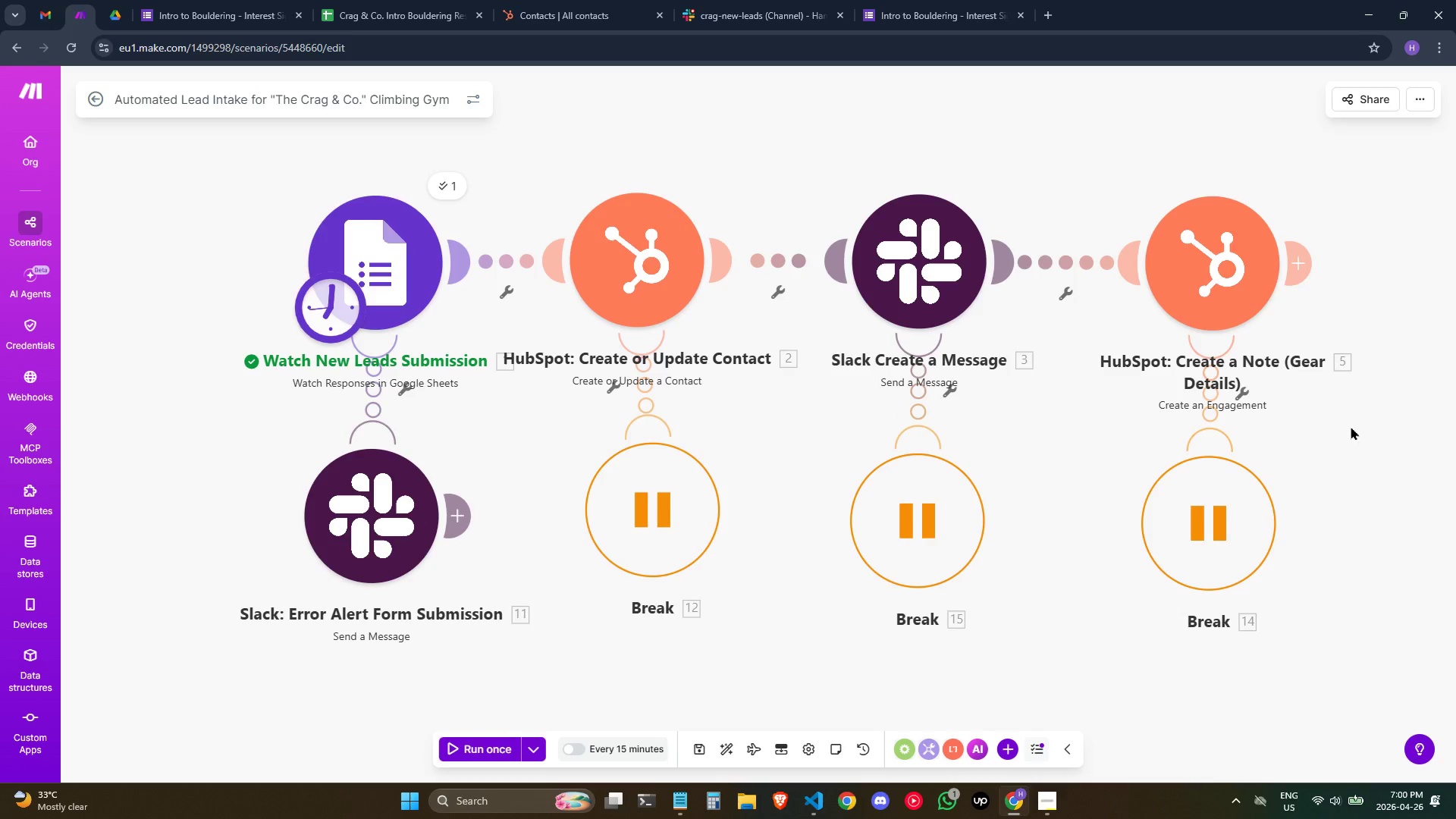 
left_click_drag(start_coordinate=[1396, 426], to_coordinate=[1349, 426])
 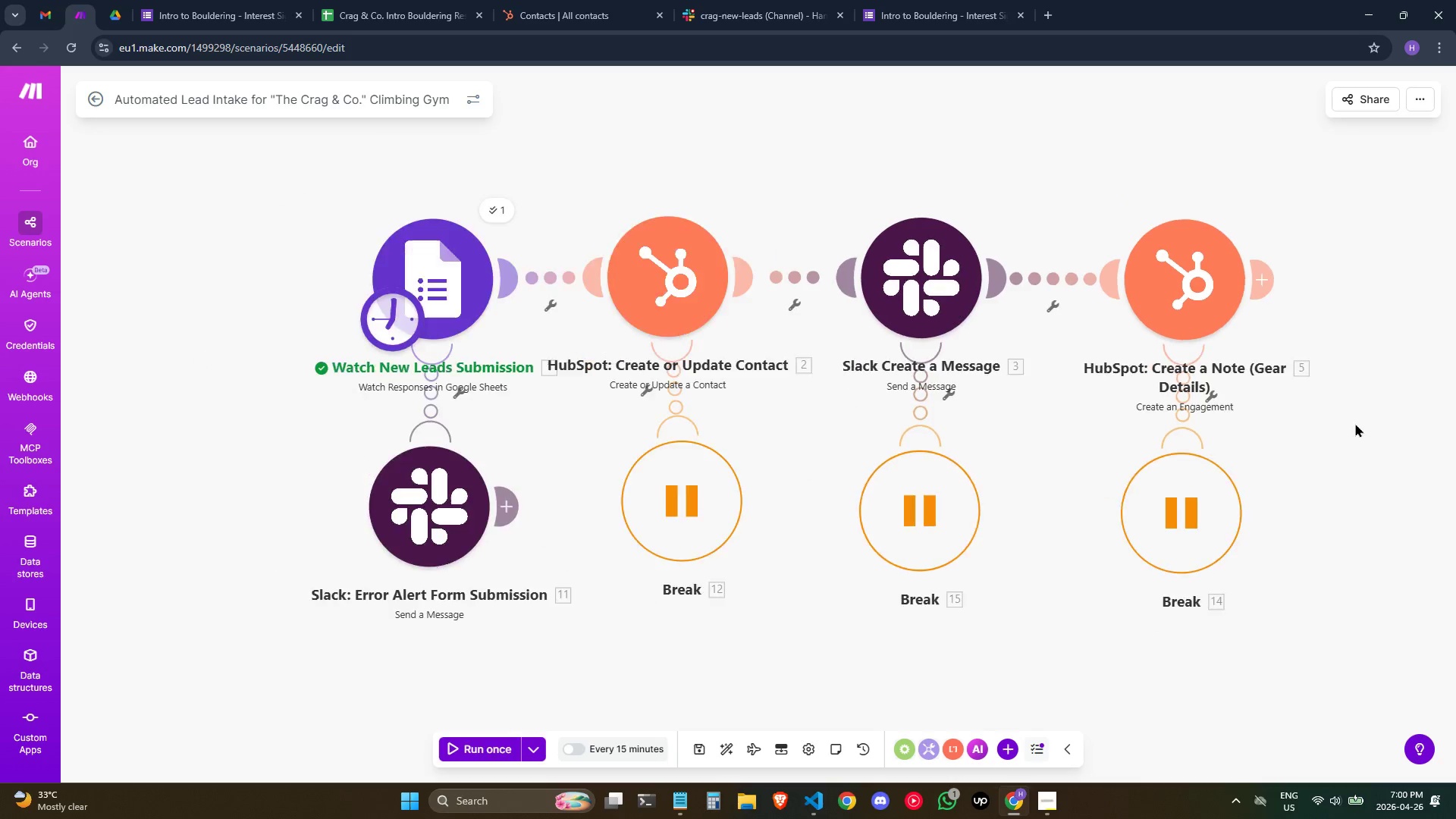 
scroll: coordinate [1355, 423], scroll_direction: down, amount: 1.0
 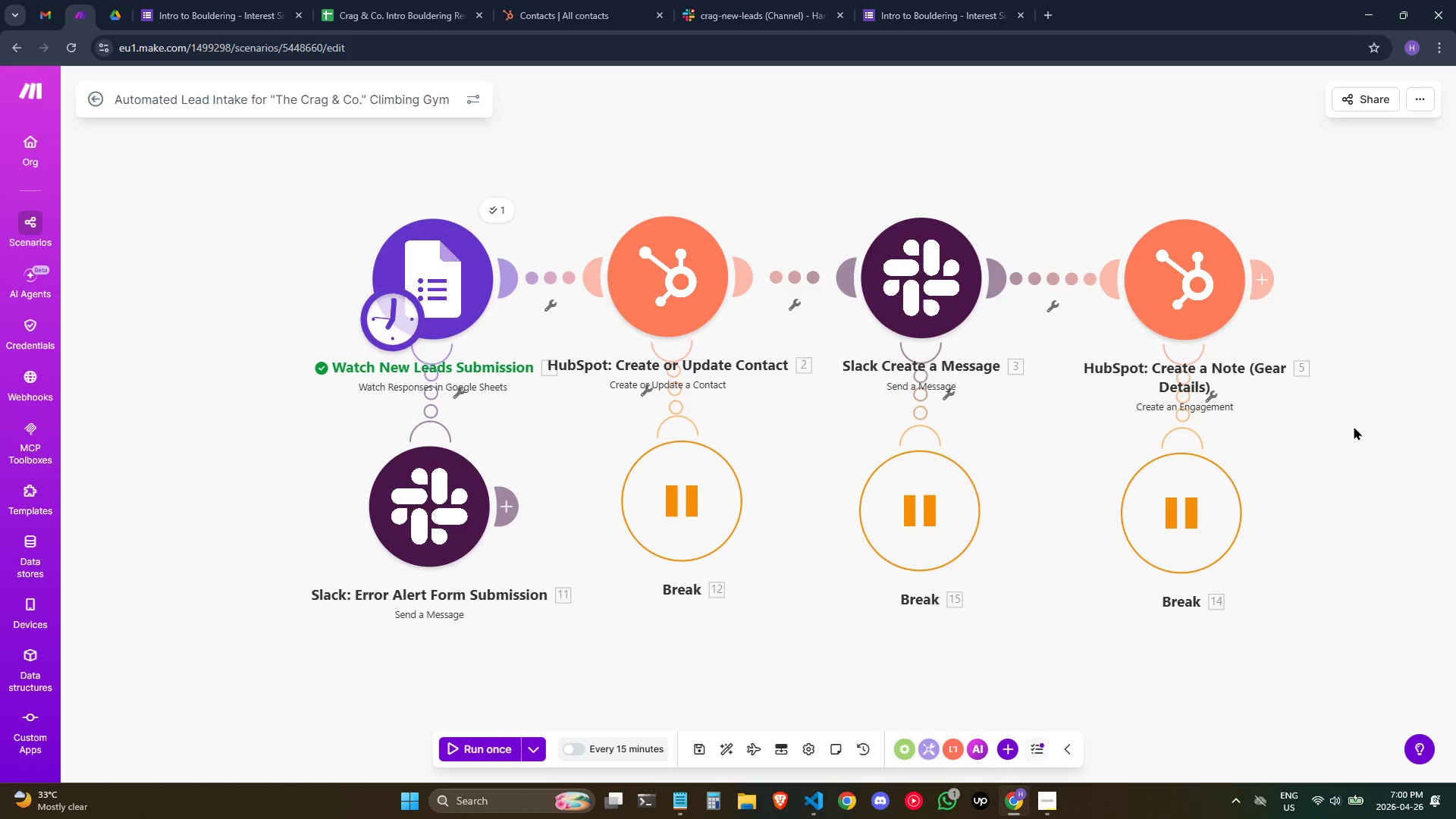 
left_click_drag(start_coordinate=[1353, 426], to_coordinate=[1271, 409])
 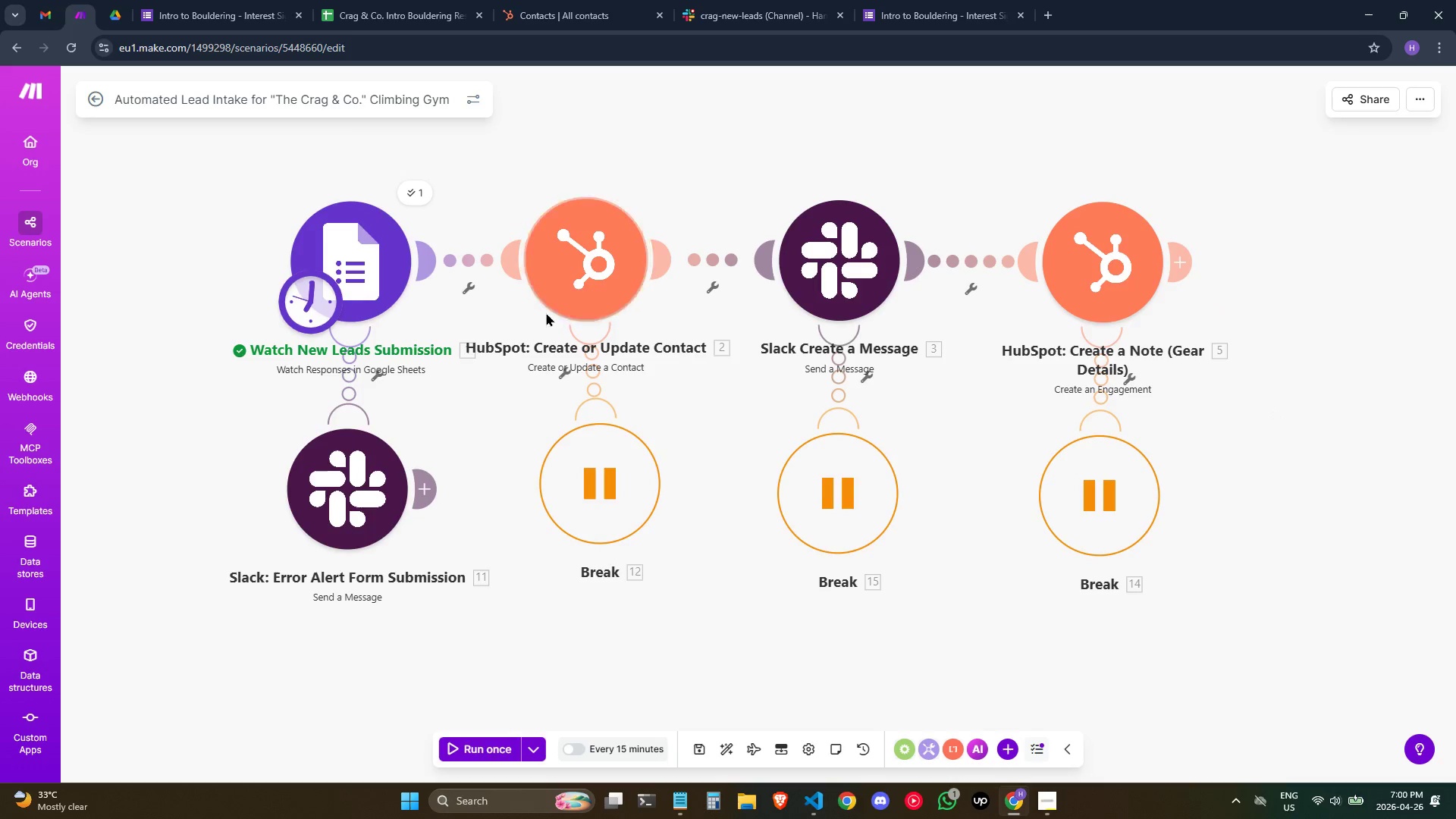 
key(Alt+AltLeft)
 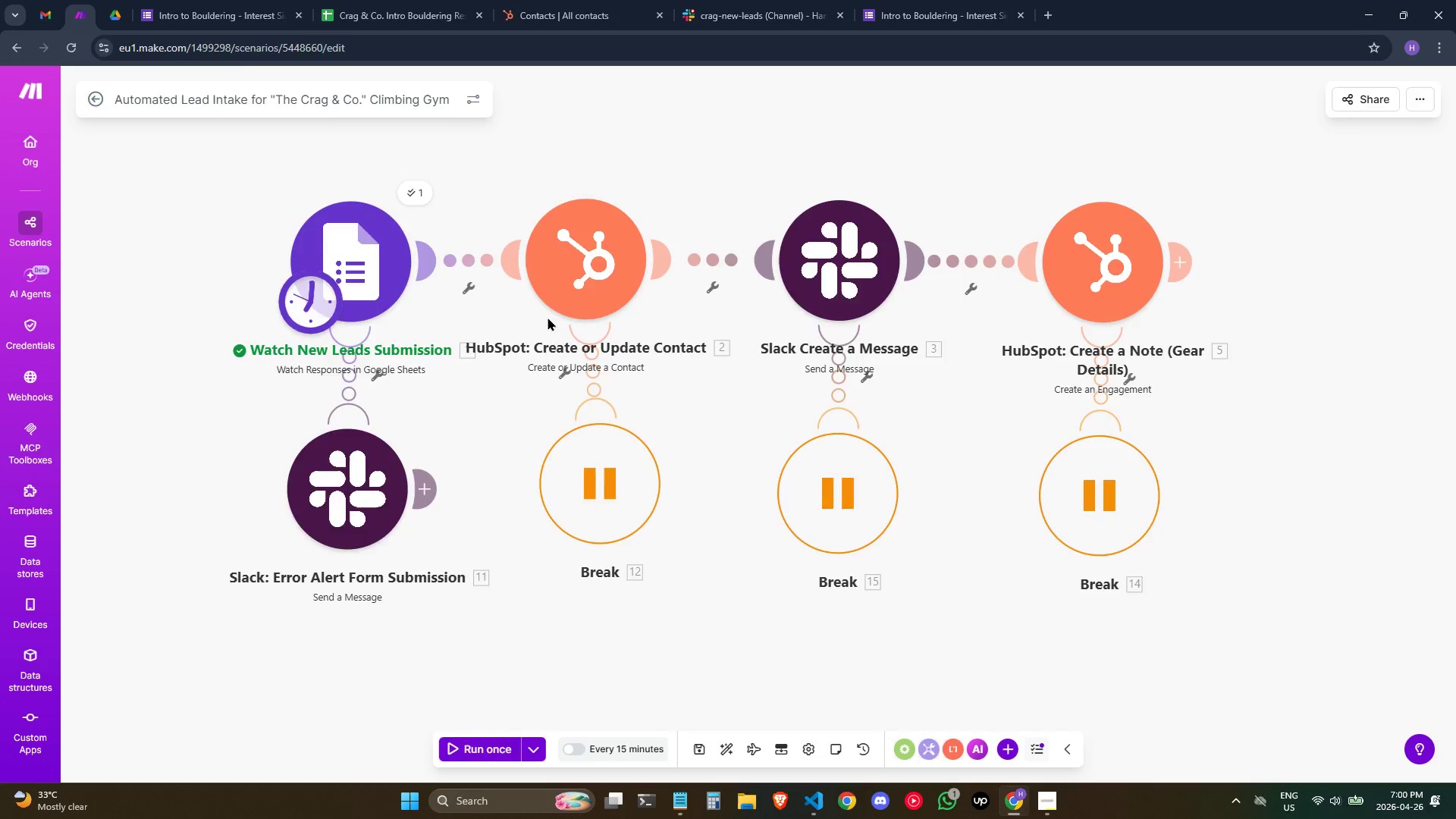 
key(Alt+Tab)